 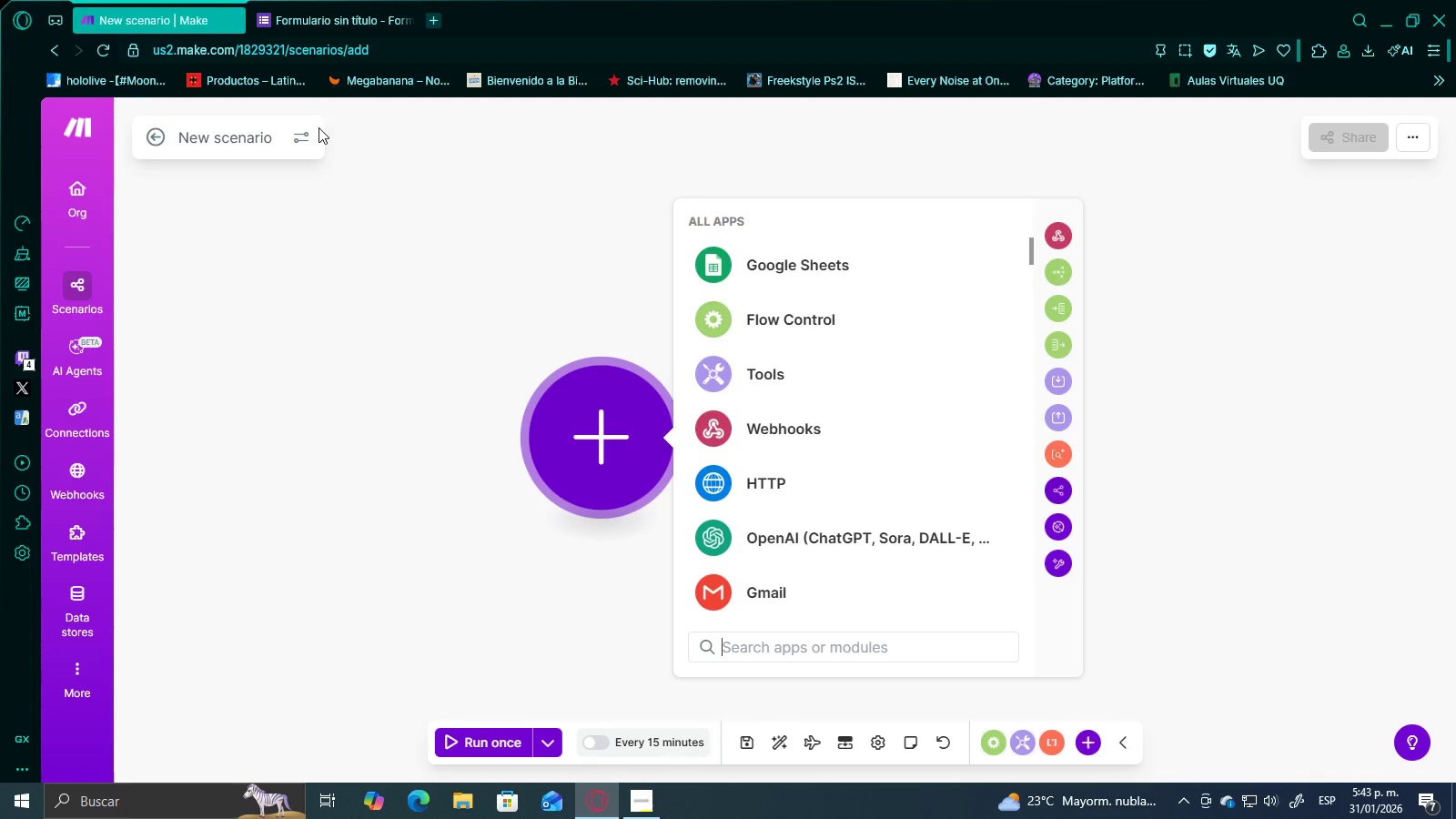 
left_click([350, 0])
 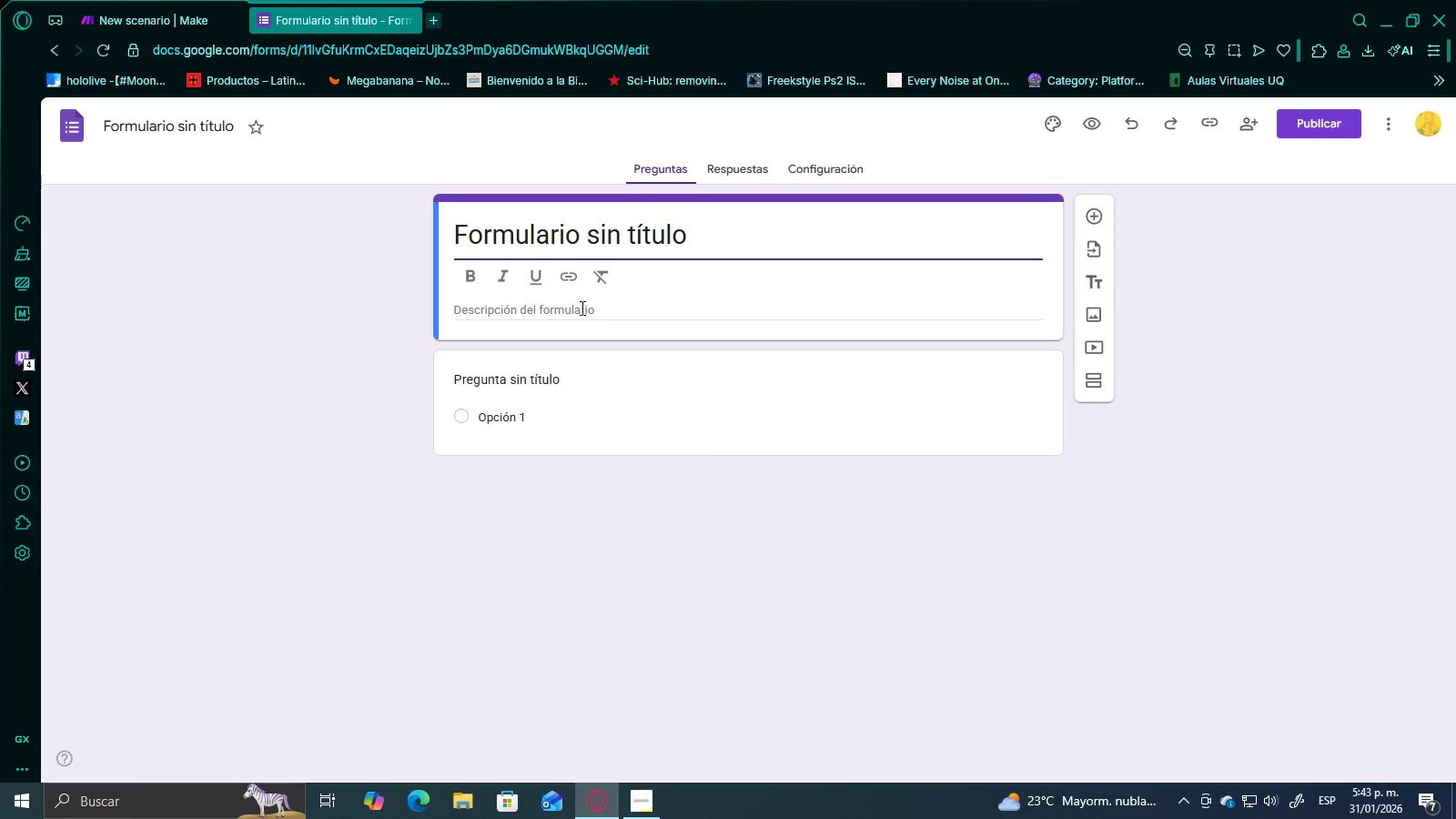 
left_click([548, 238])
 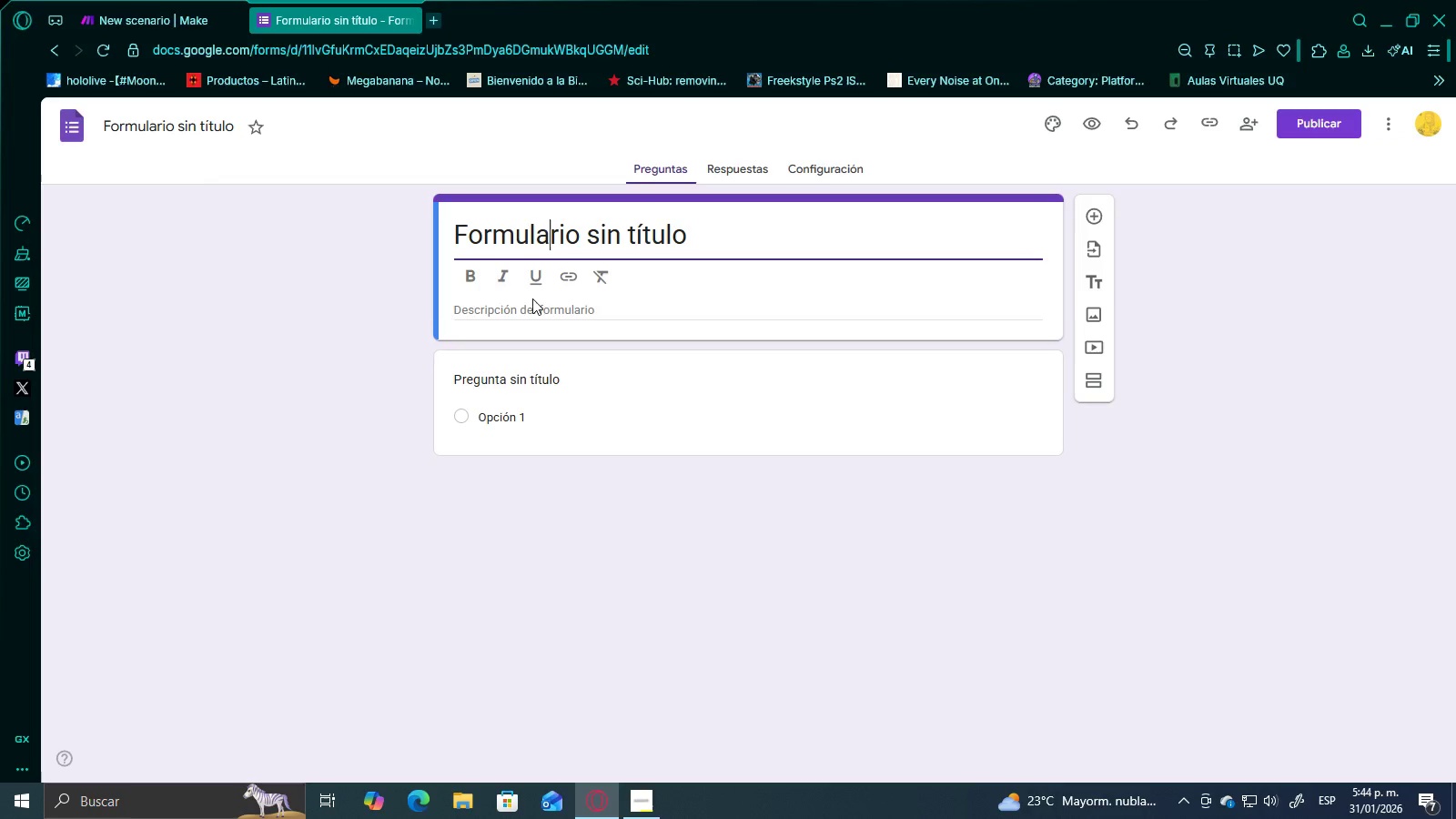 
wait(7.44)
 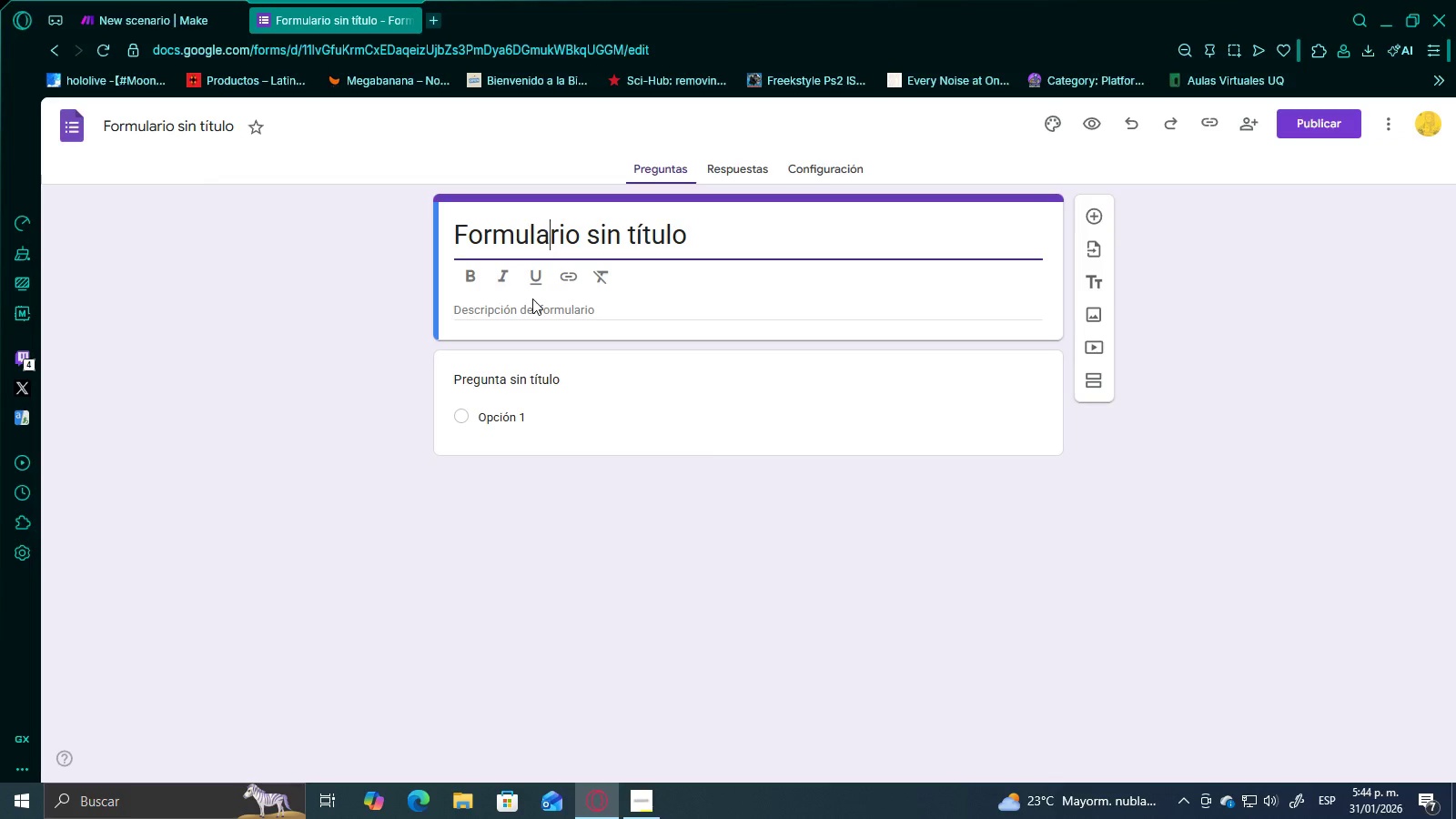 
left_click_drag(start_coordinate=[719, 228], to_coordinate=[450, 258])
 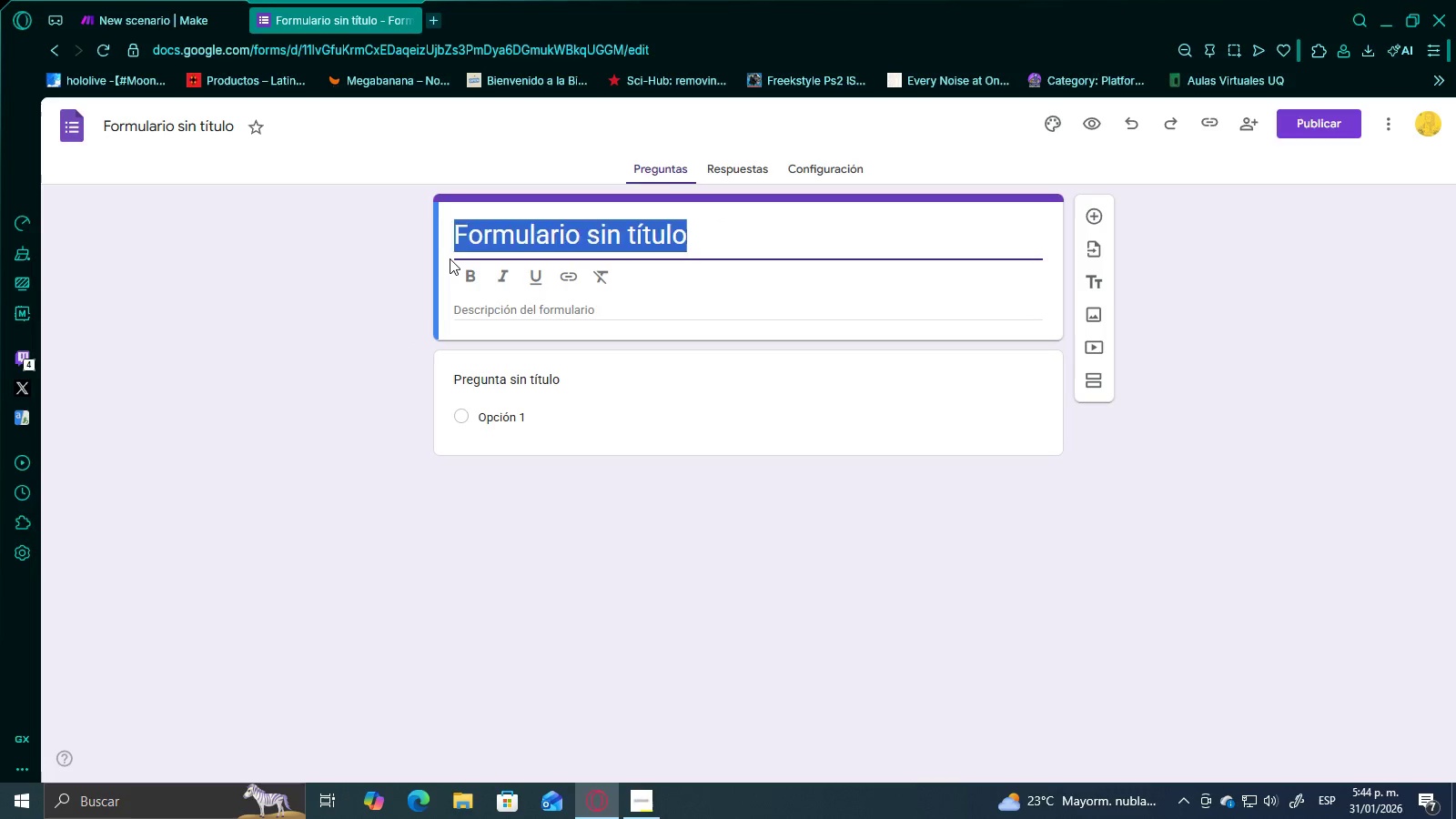 
type(s)
key(Backspace)
type(Support and Feedback> )
 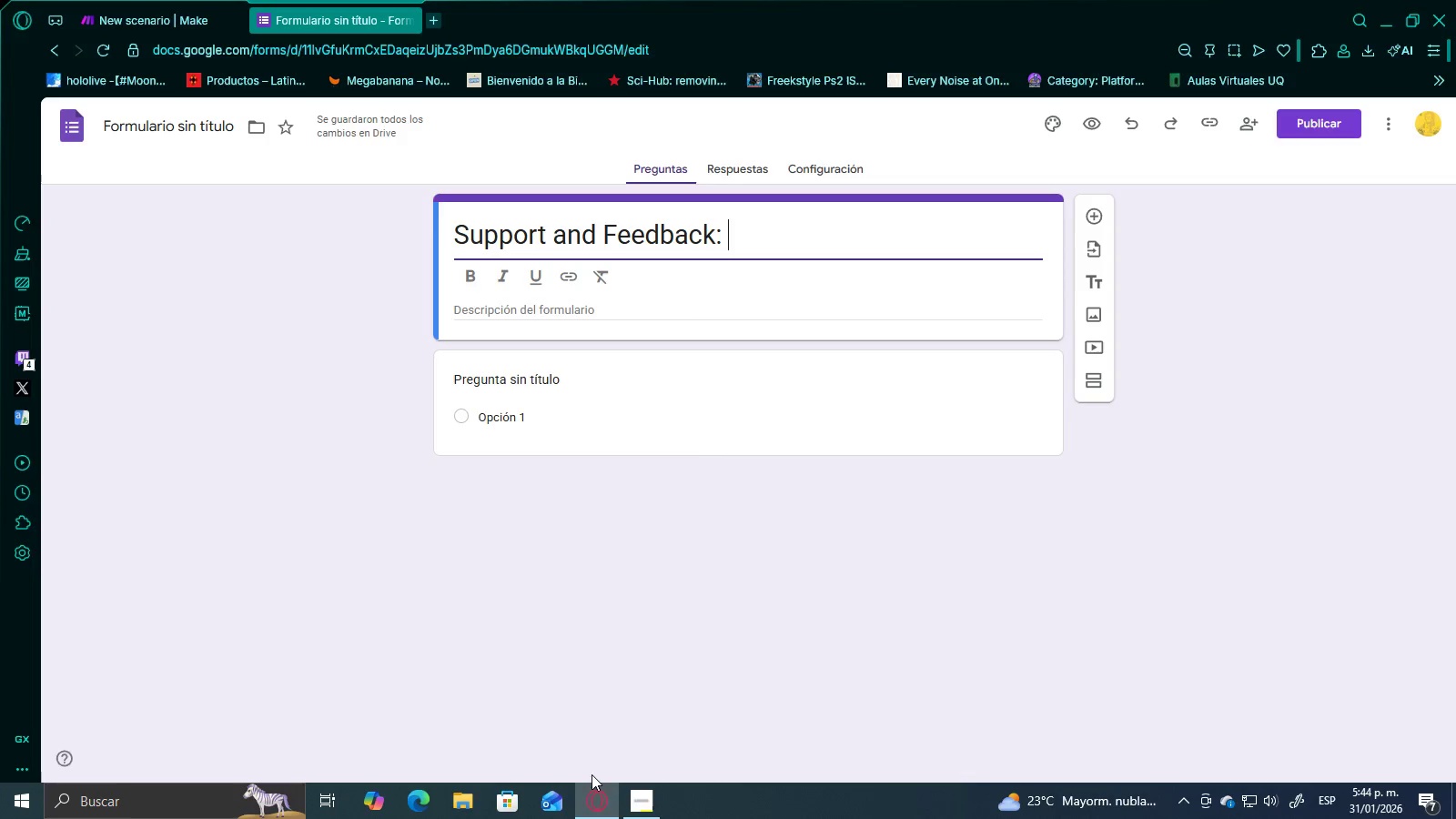 
left_click([645, 814])